 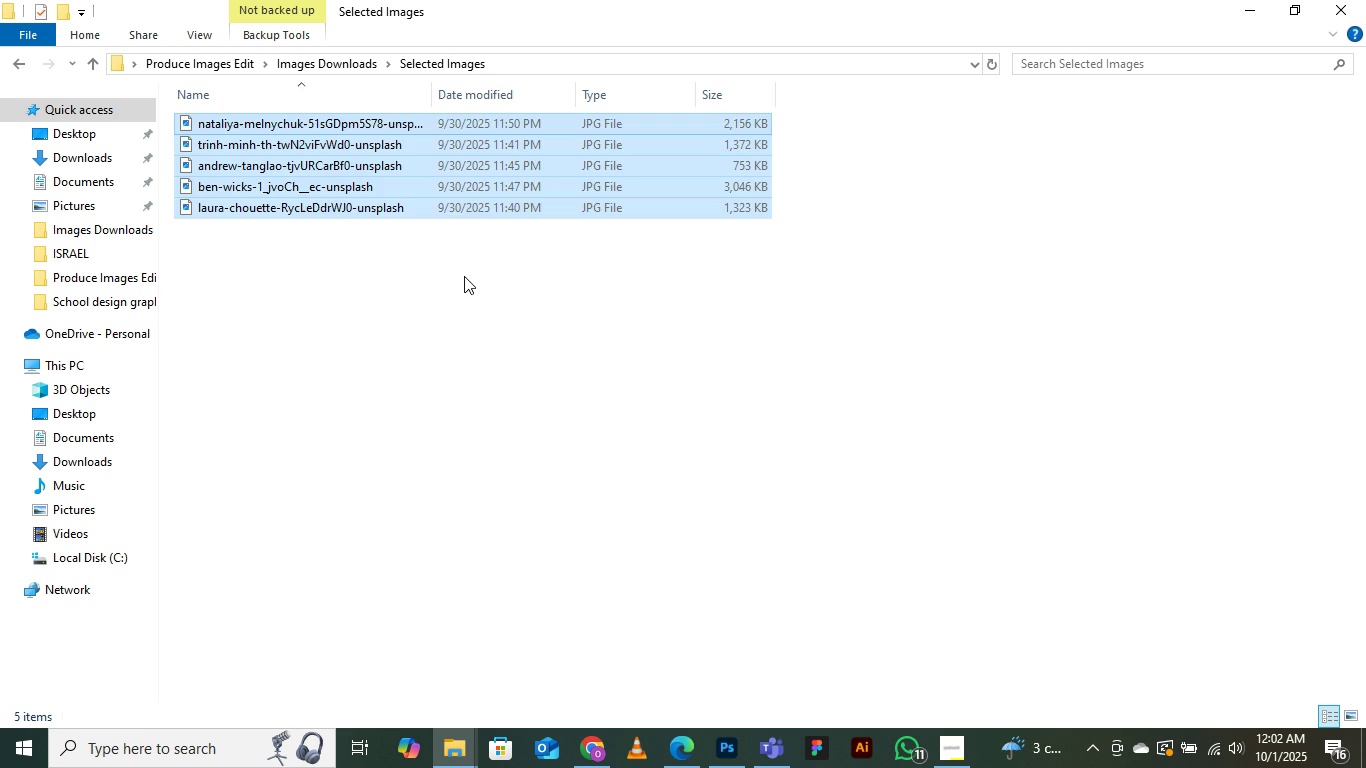 
right_click([463, 277])
 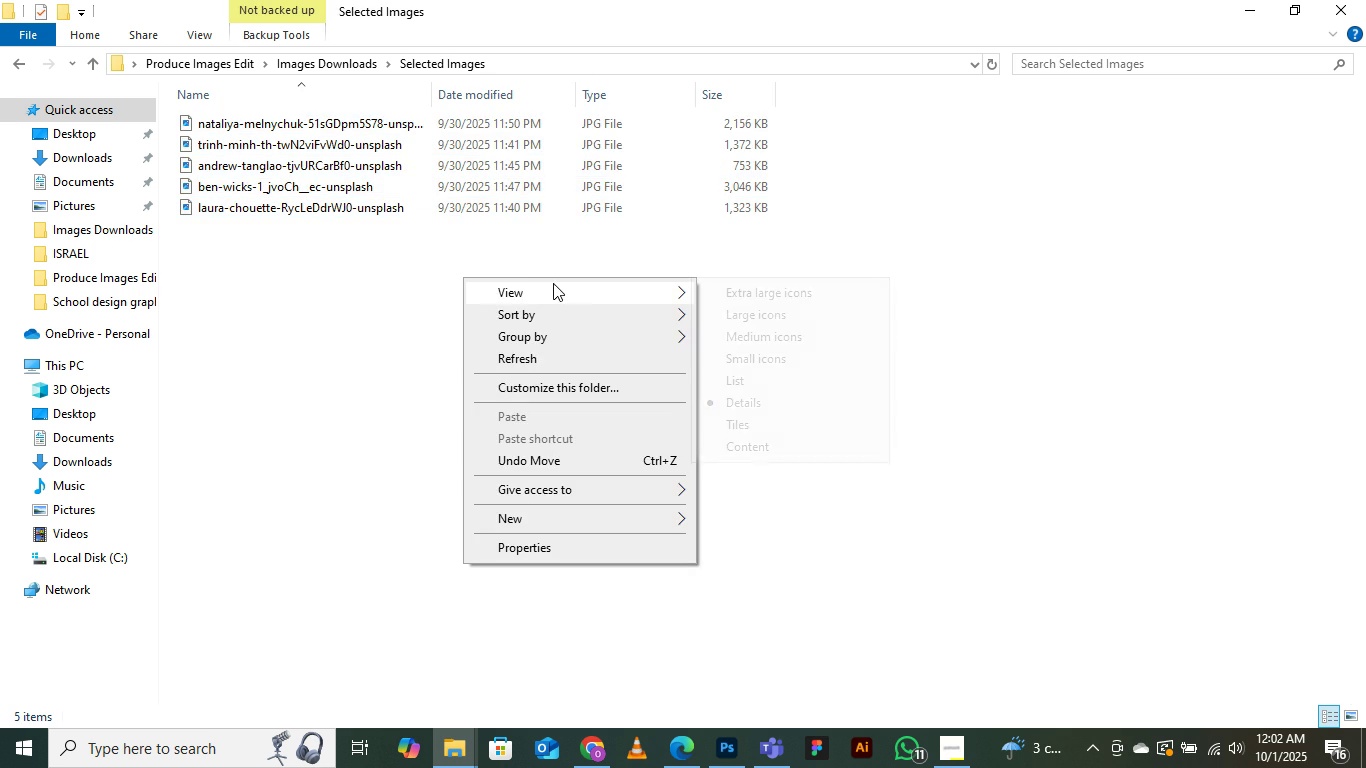 
left_click([553, 283])
 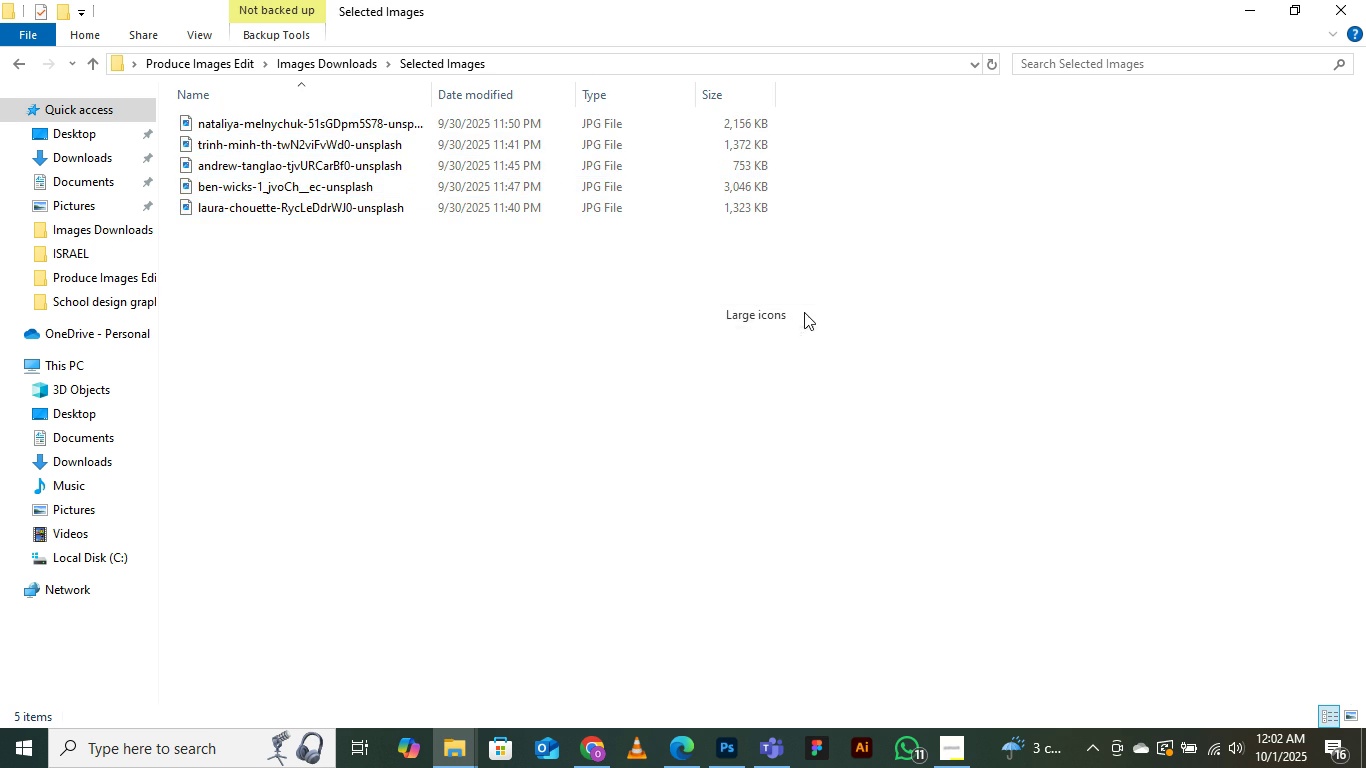 
left_click([804, 312])
 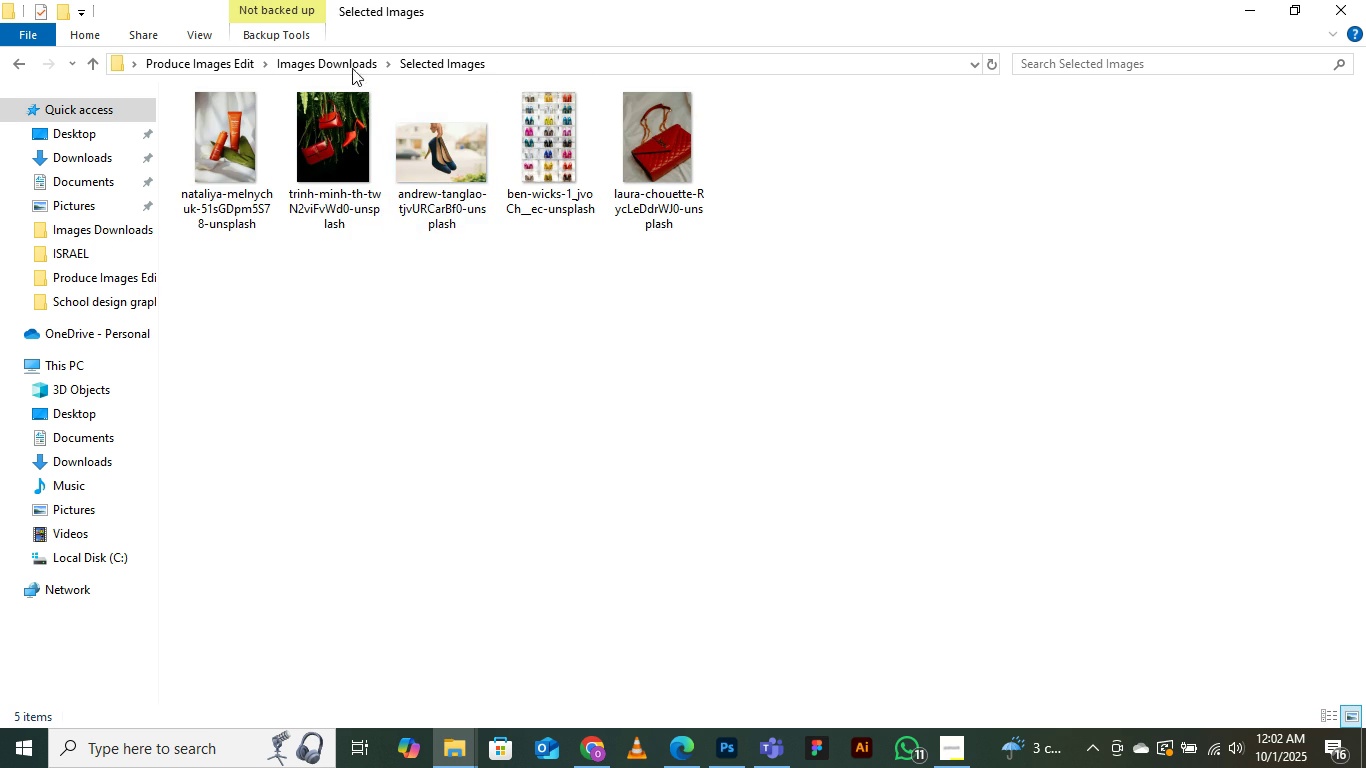 
left_click([340, 54])
 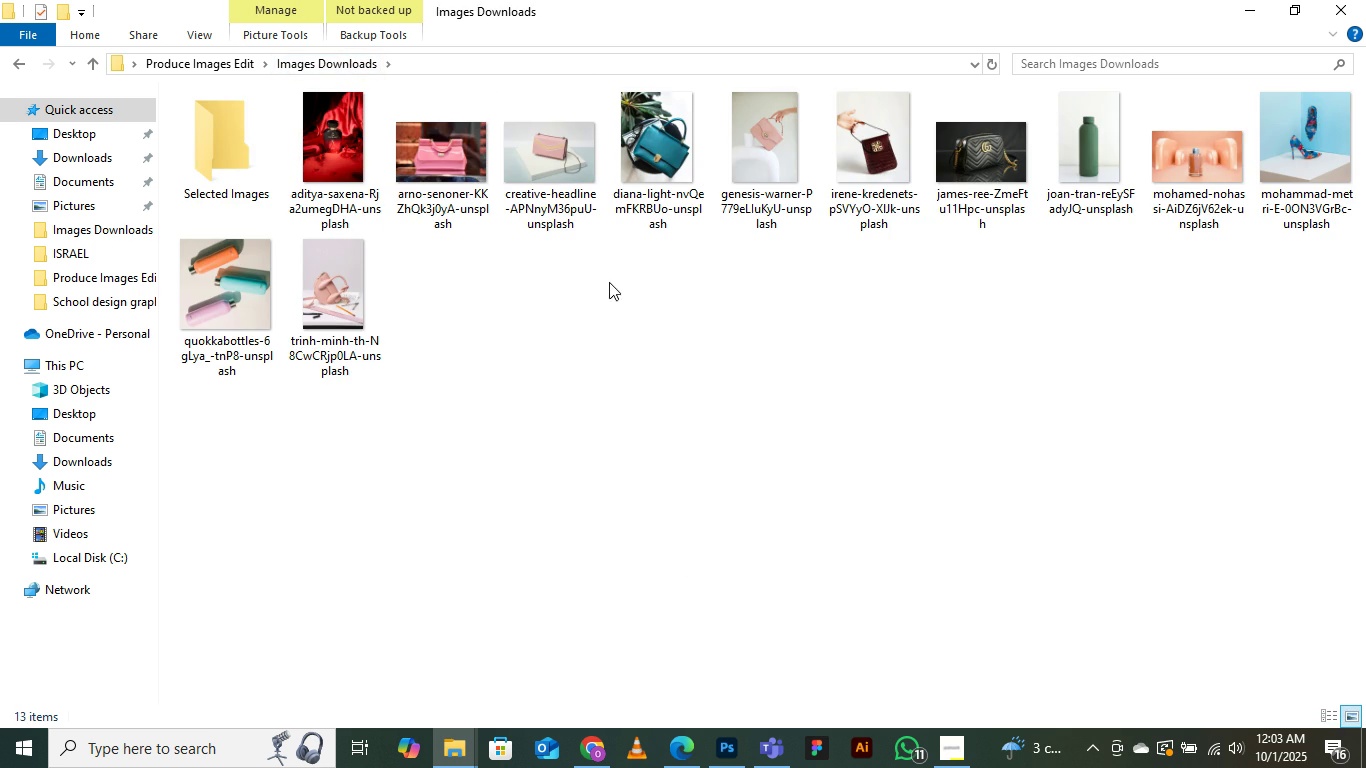 
right_click([608, 257])
 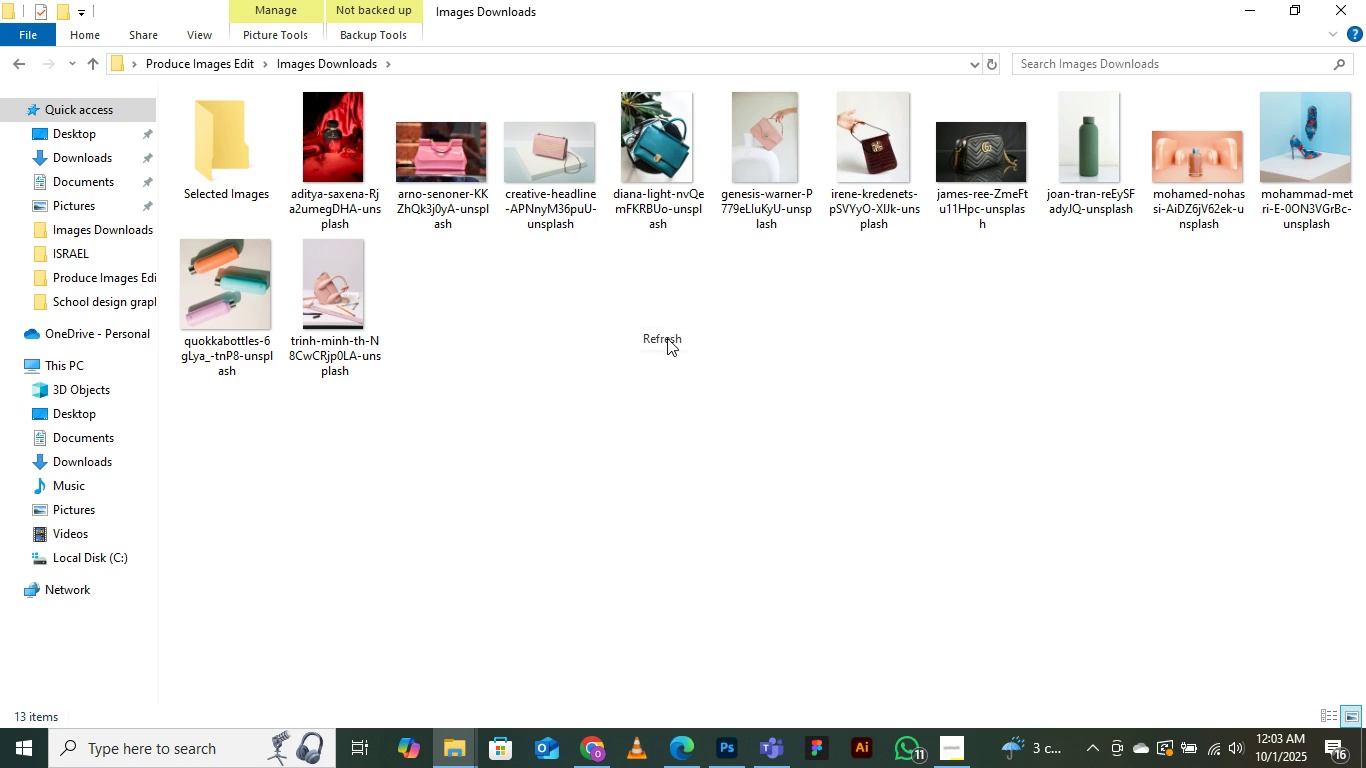 
left_click([667, 338])
 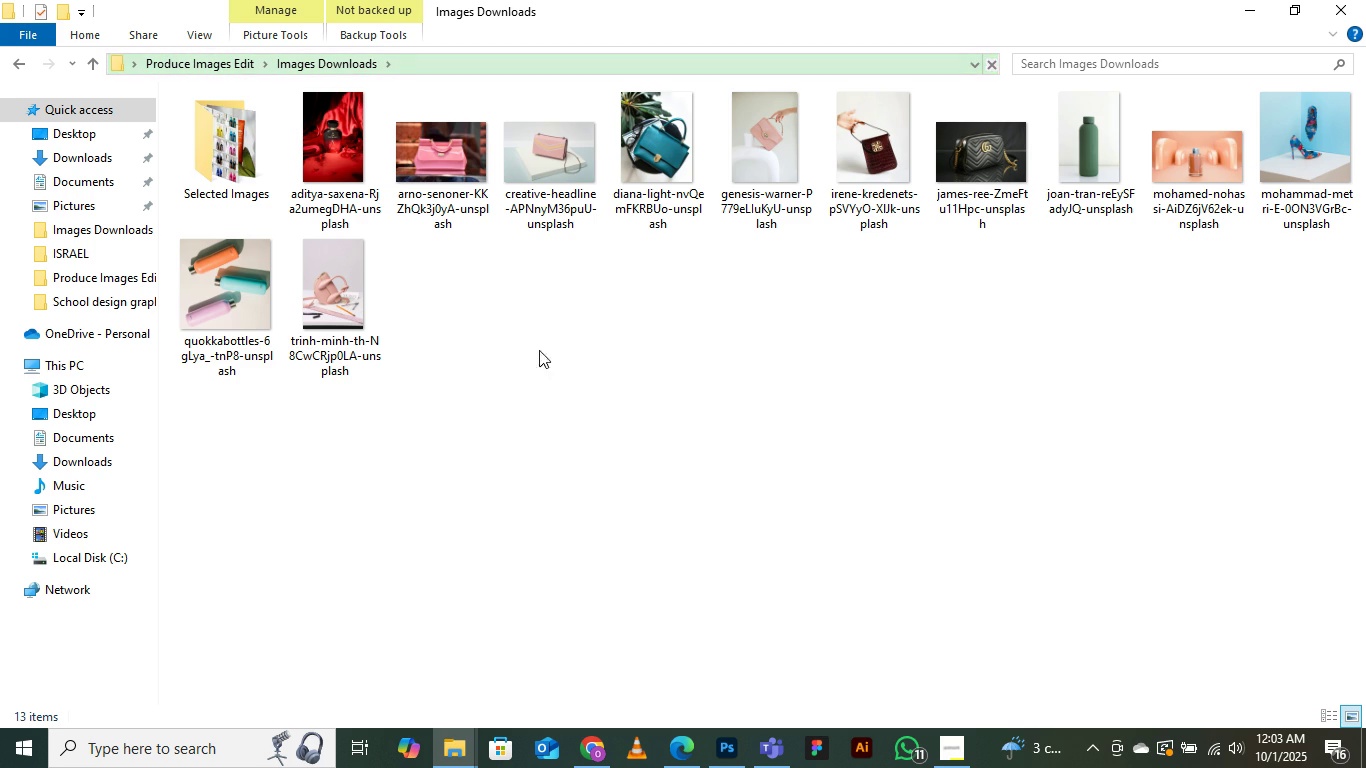 
left_click([332, 185])
 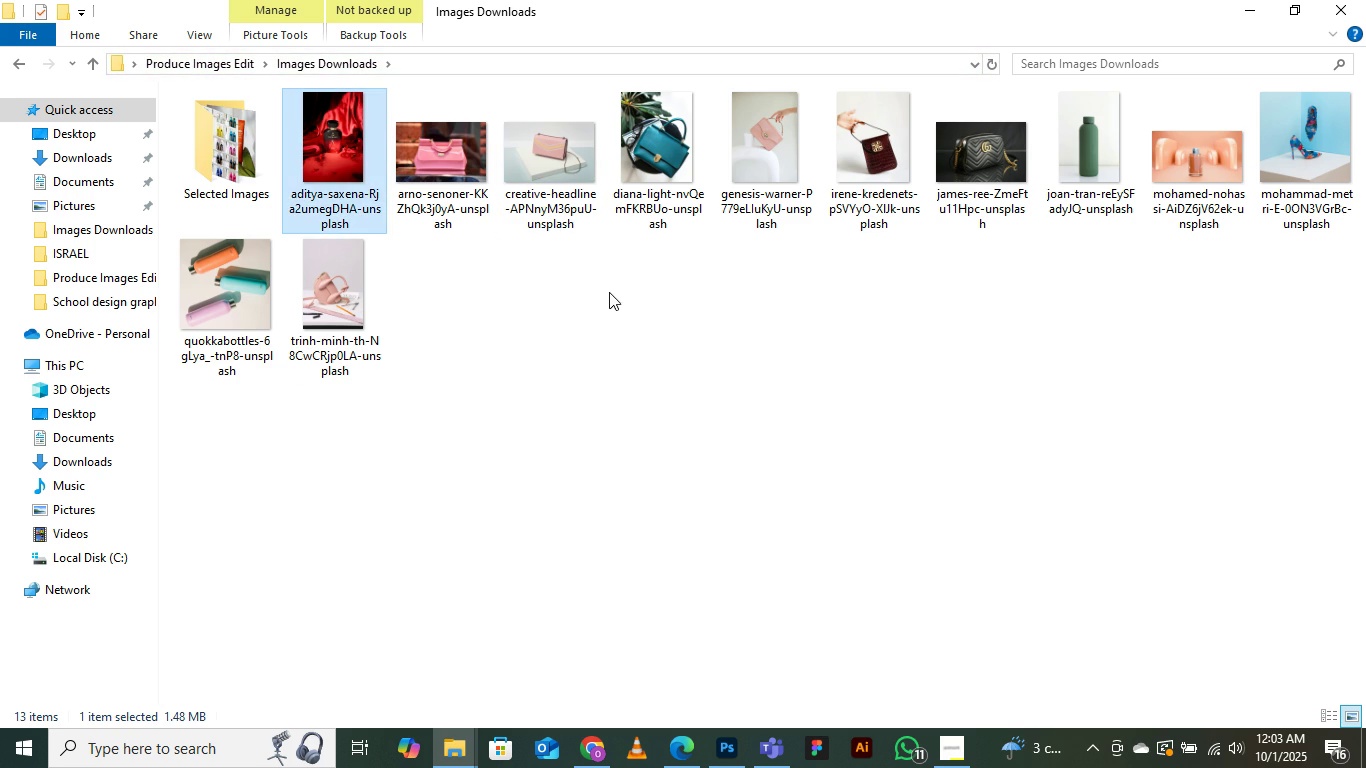 
right_click([609, 292])
 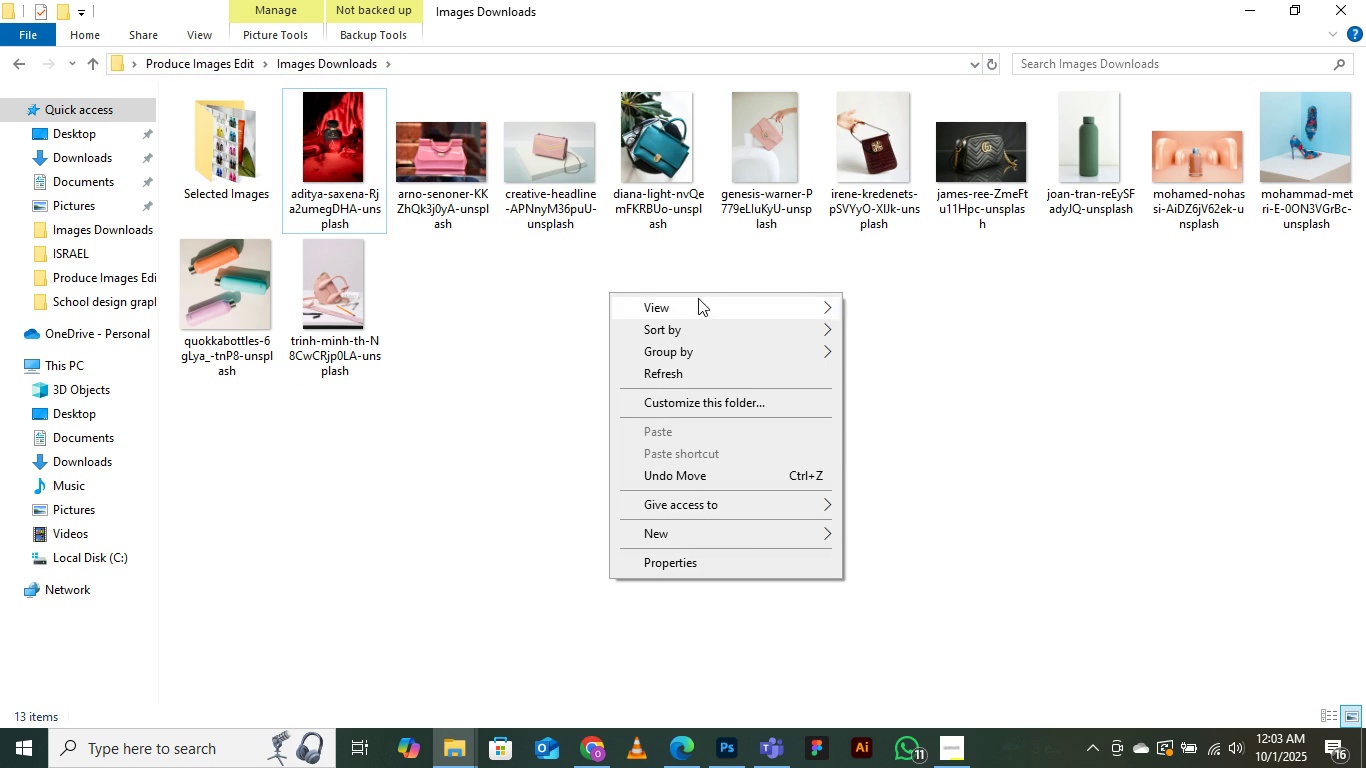 
left_click([698, 298])
 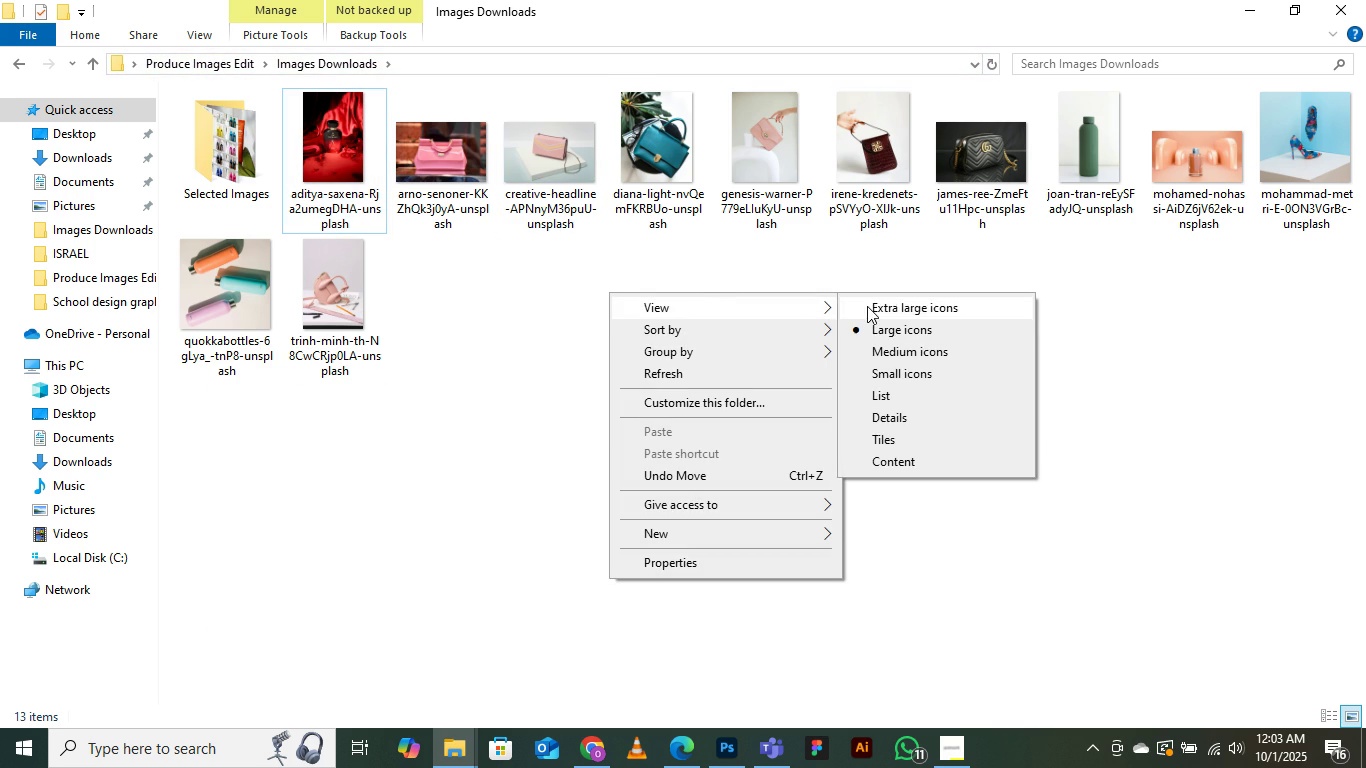 
left_click([867, 306])
 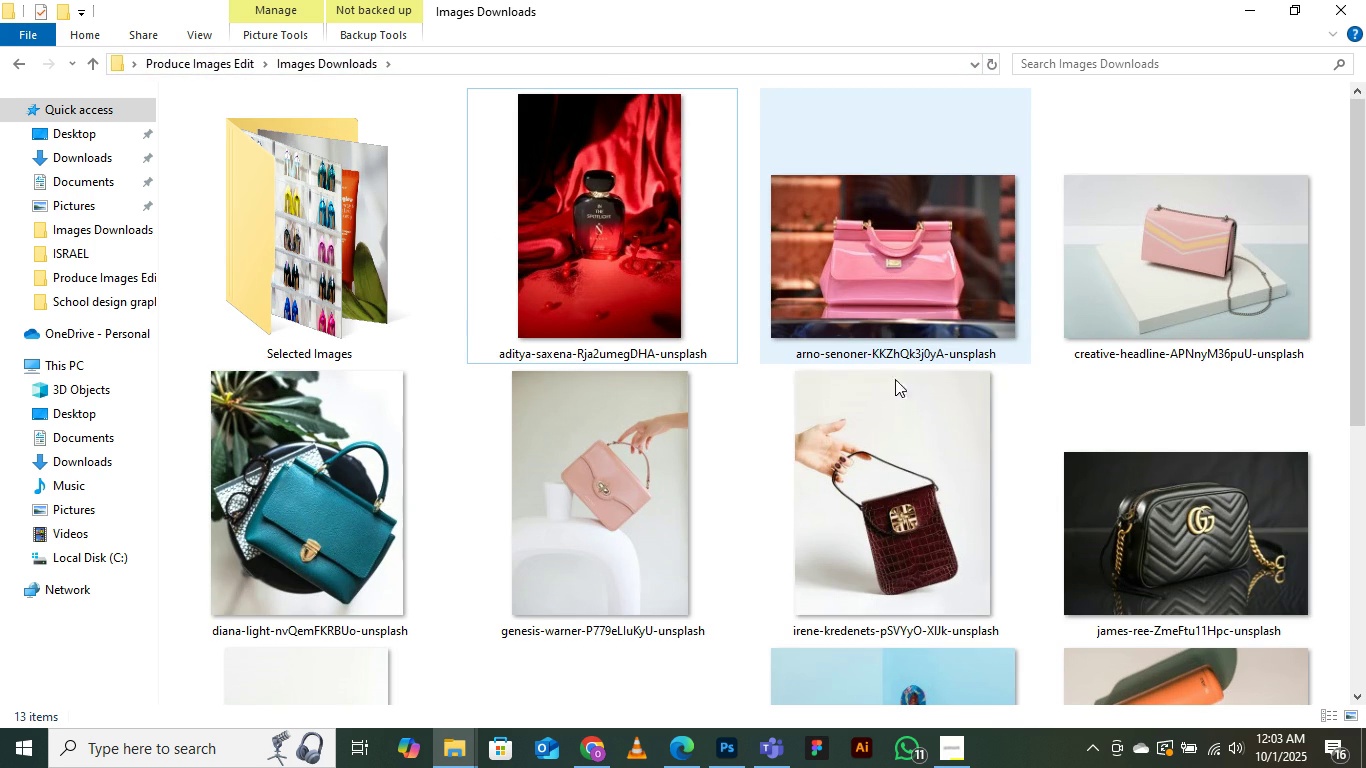 
mouse_move([875, 444])
 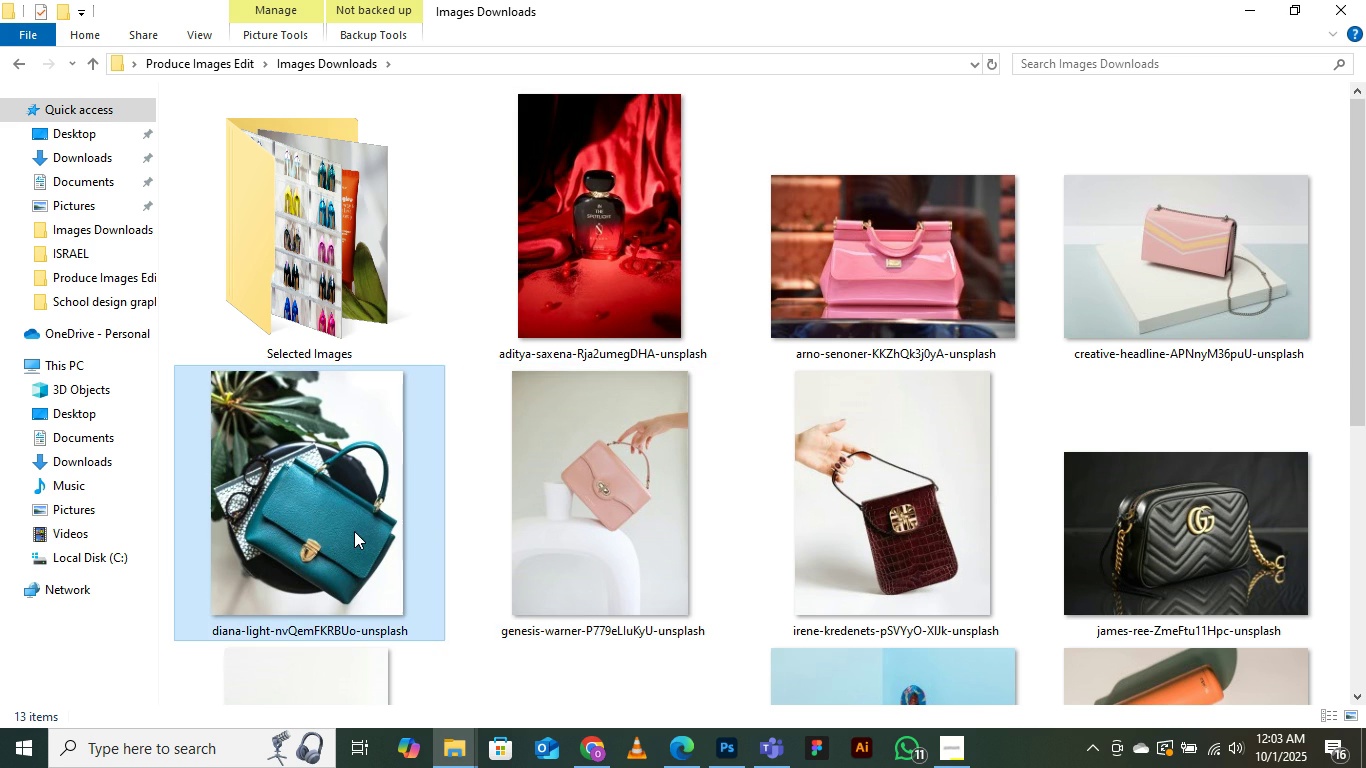 
left_click([354, 531])